 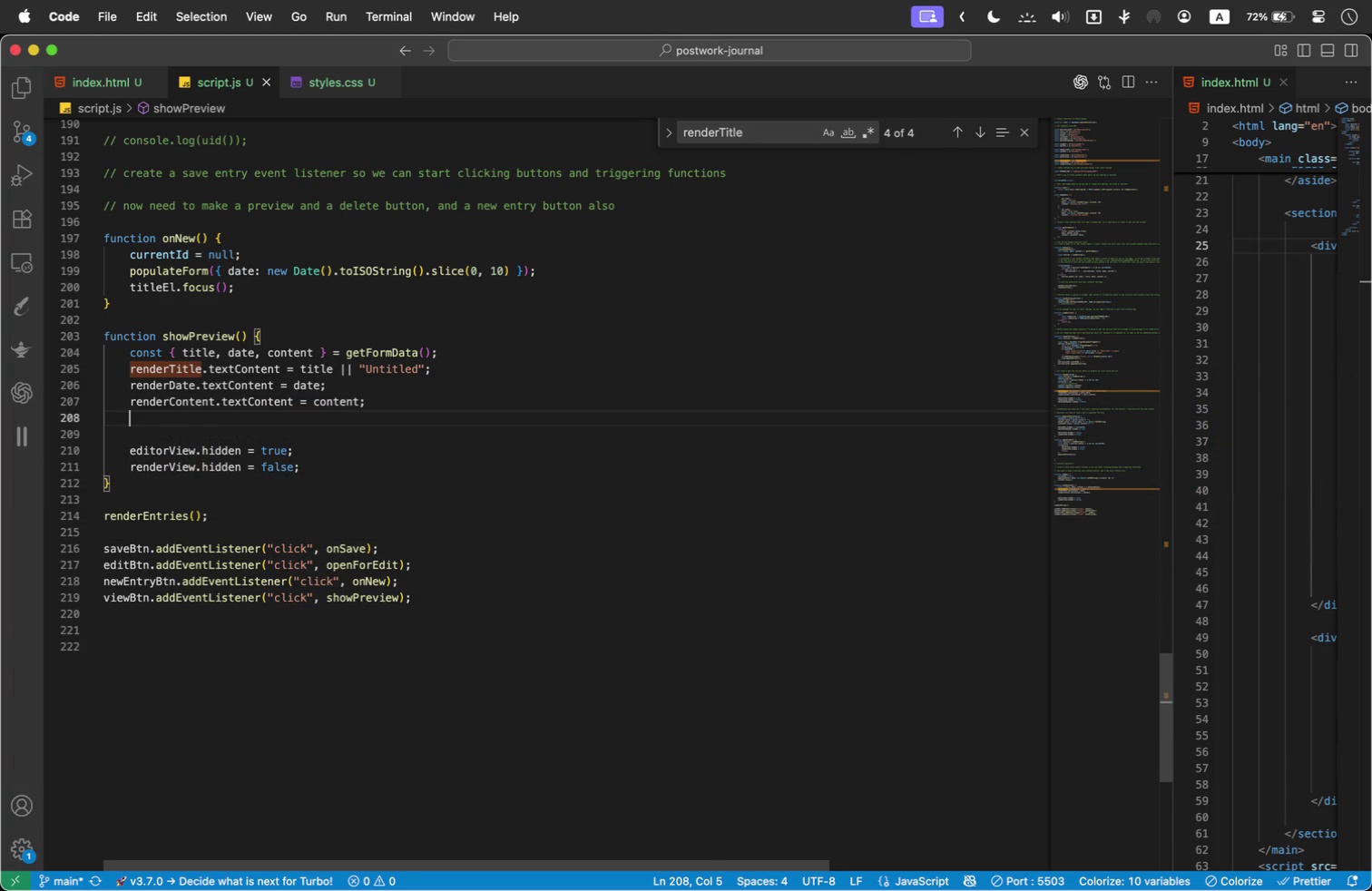 
key(Enter)
 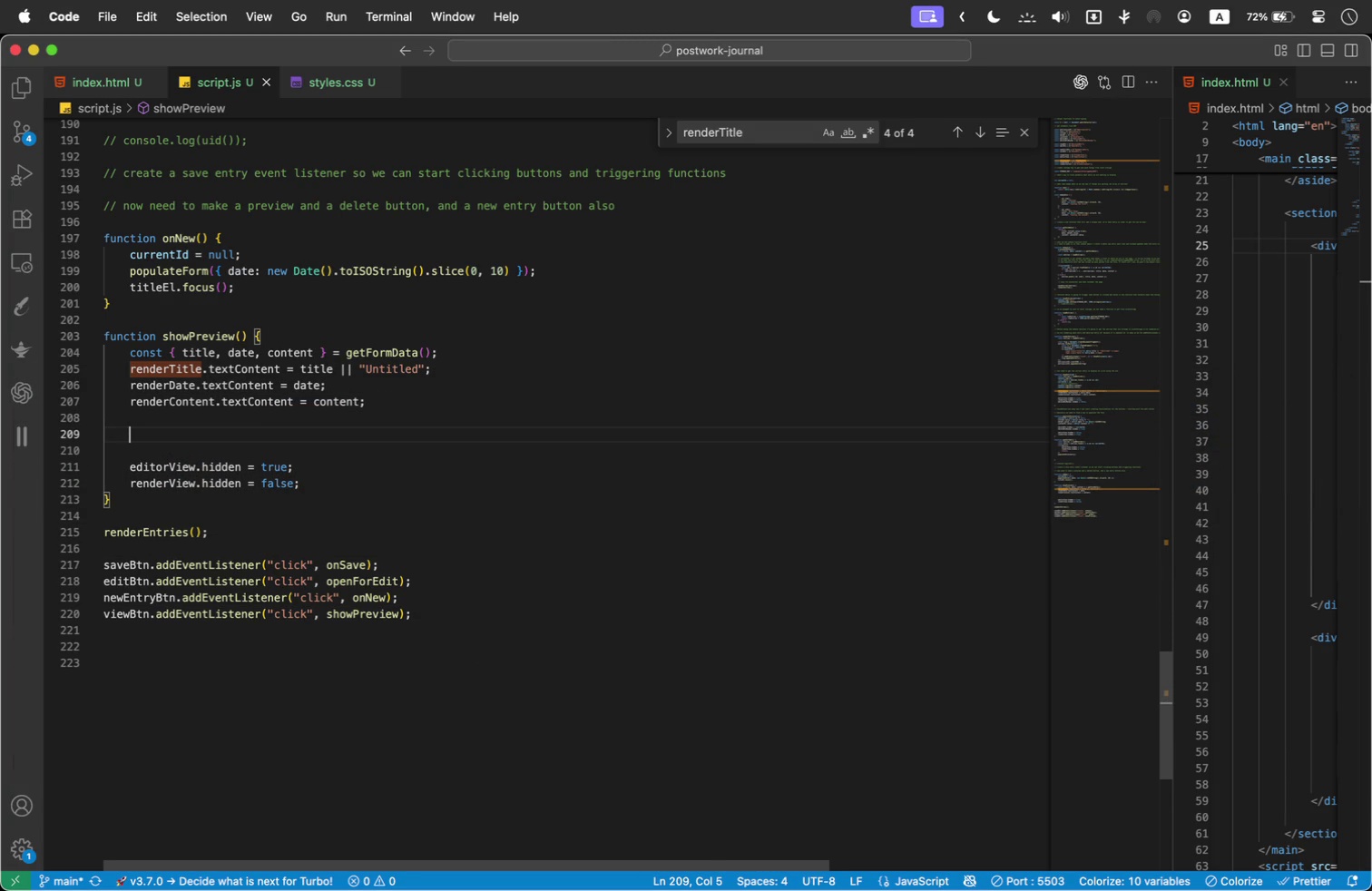 
type(delete)
 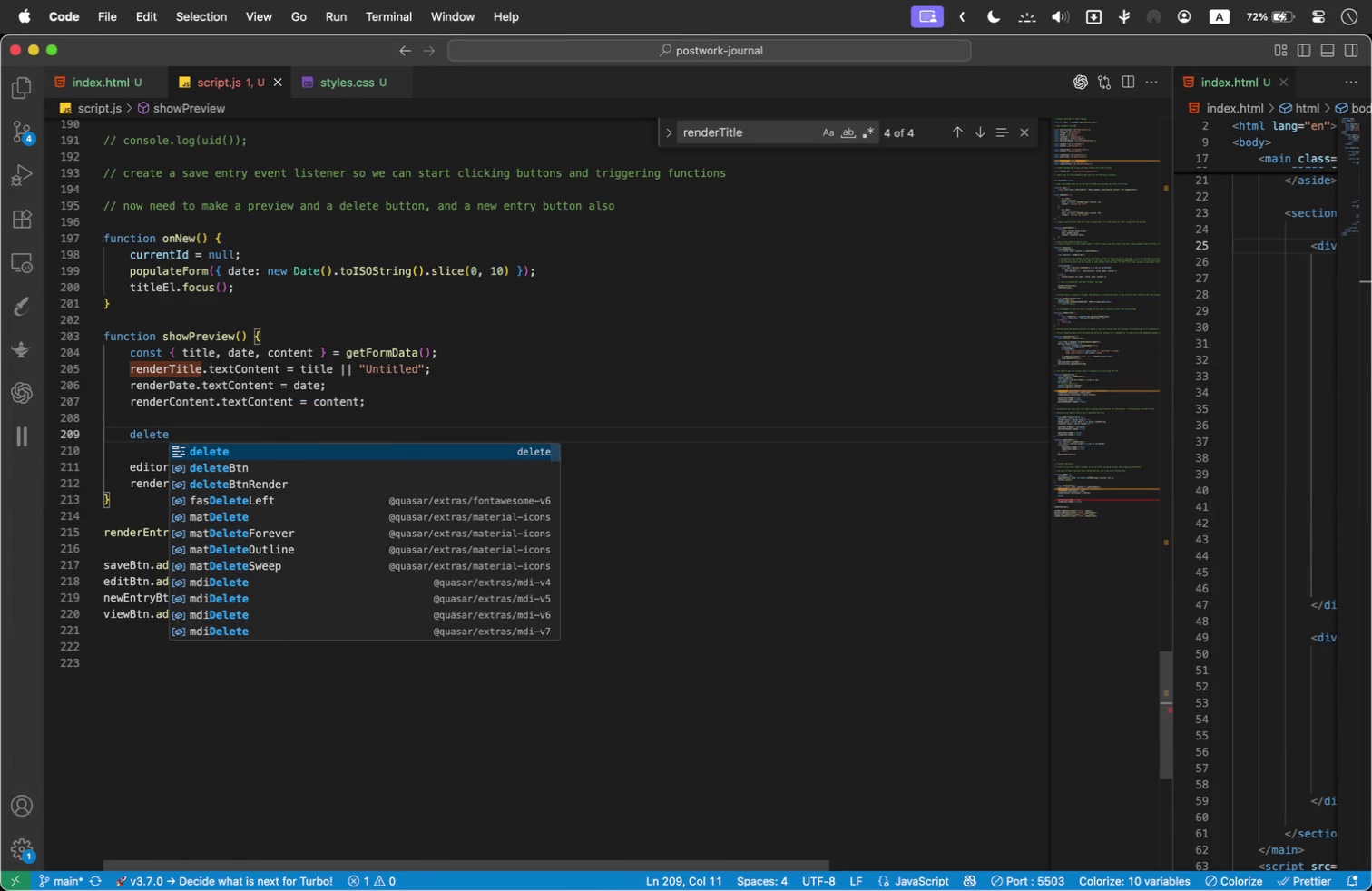 
key(ArrowDown)
 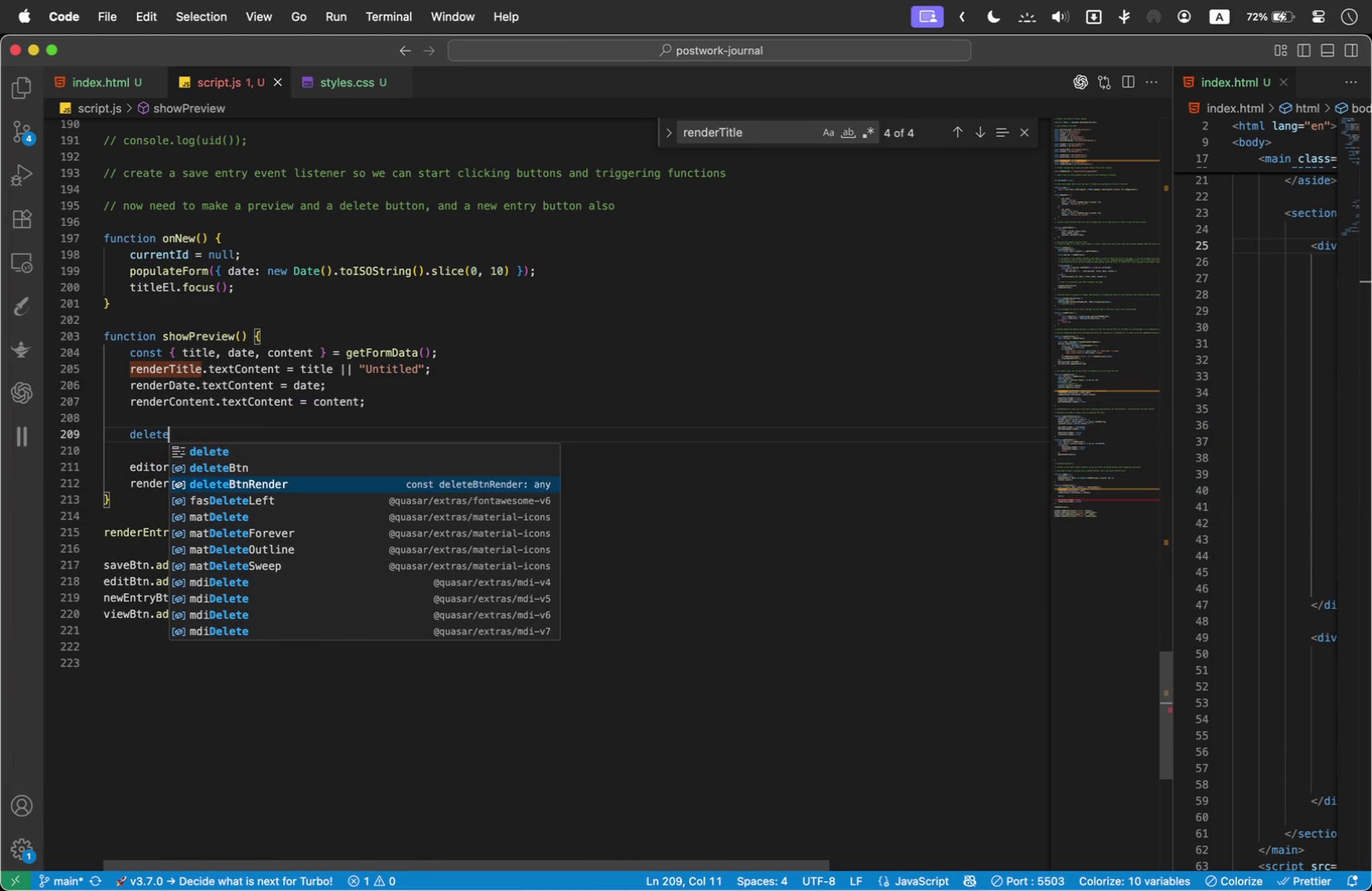 
key(ArrowDown)
 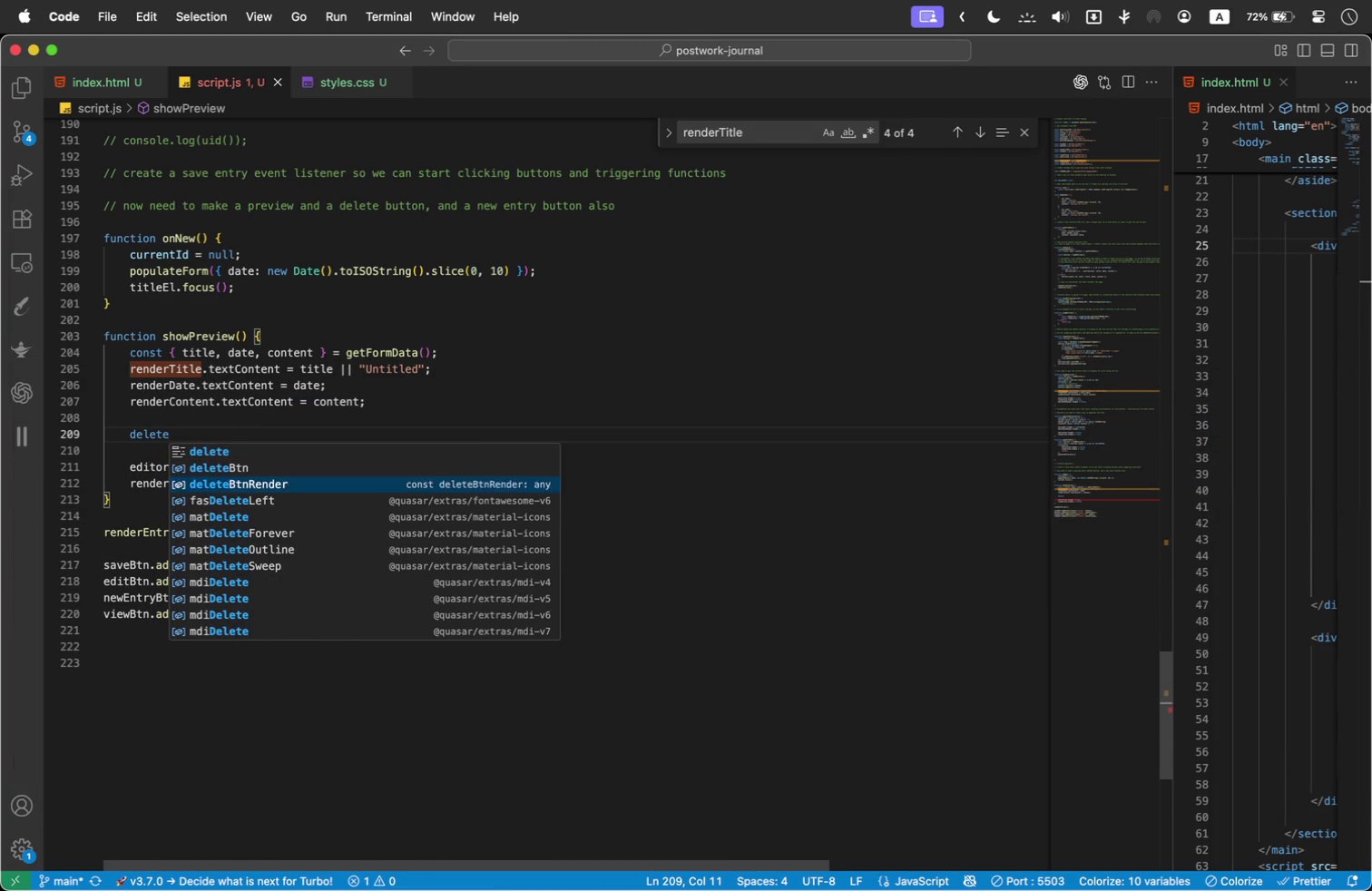 
key(Enter)
 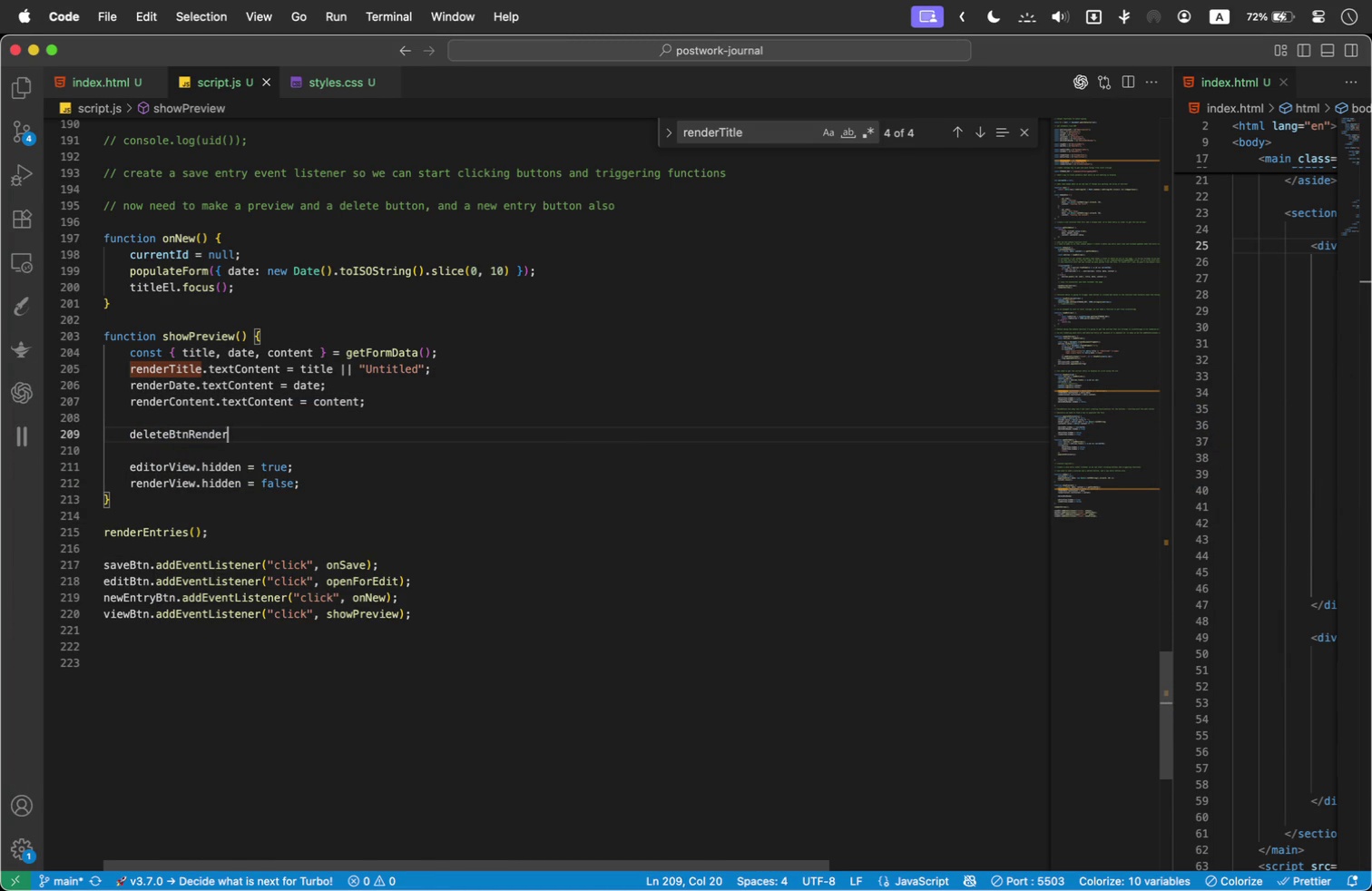 
type(.hidde)
 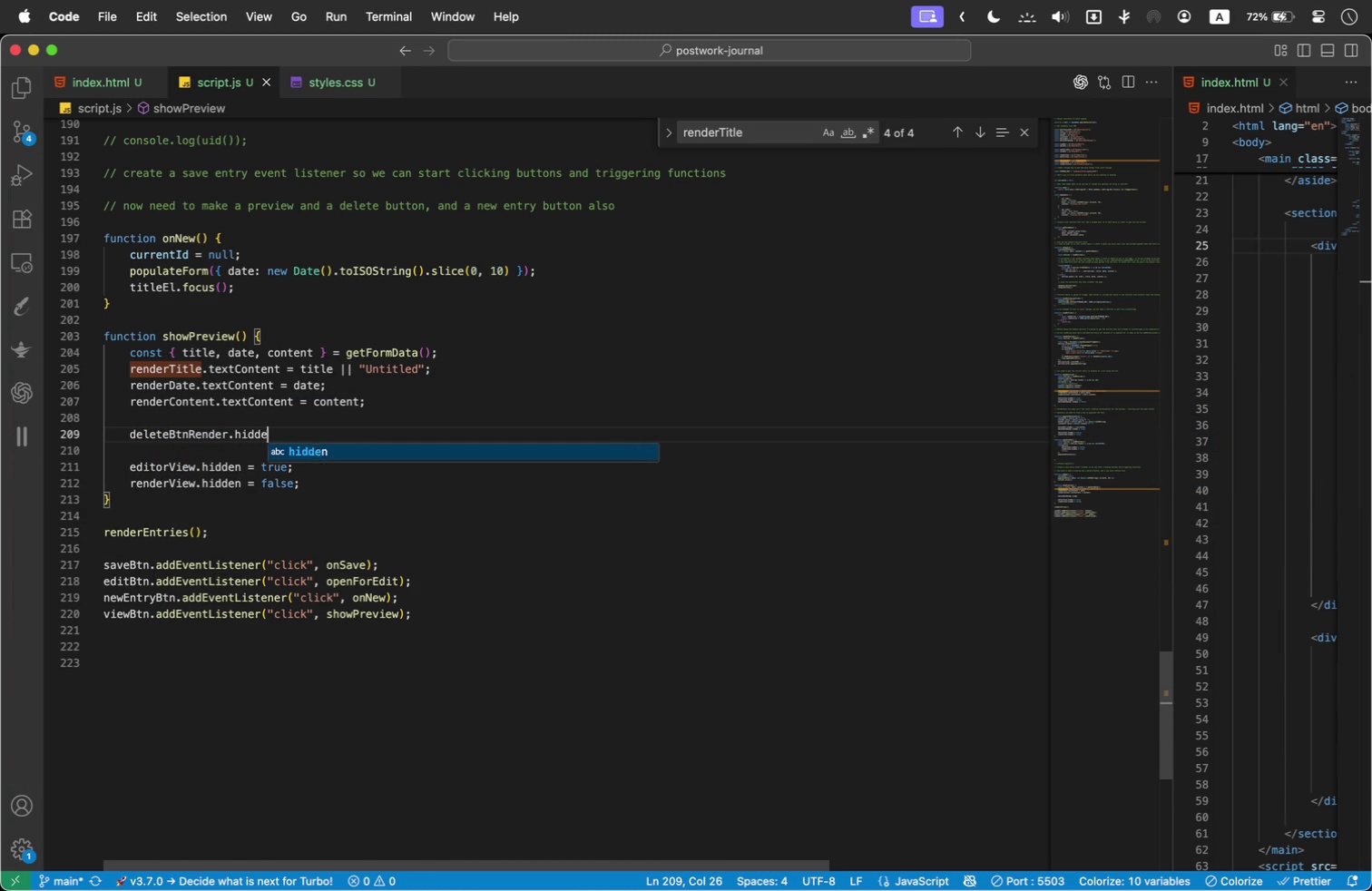 
key(Enter)
 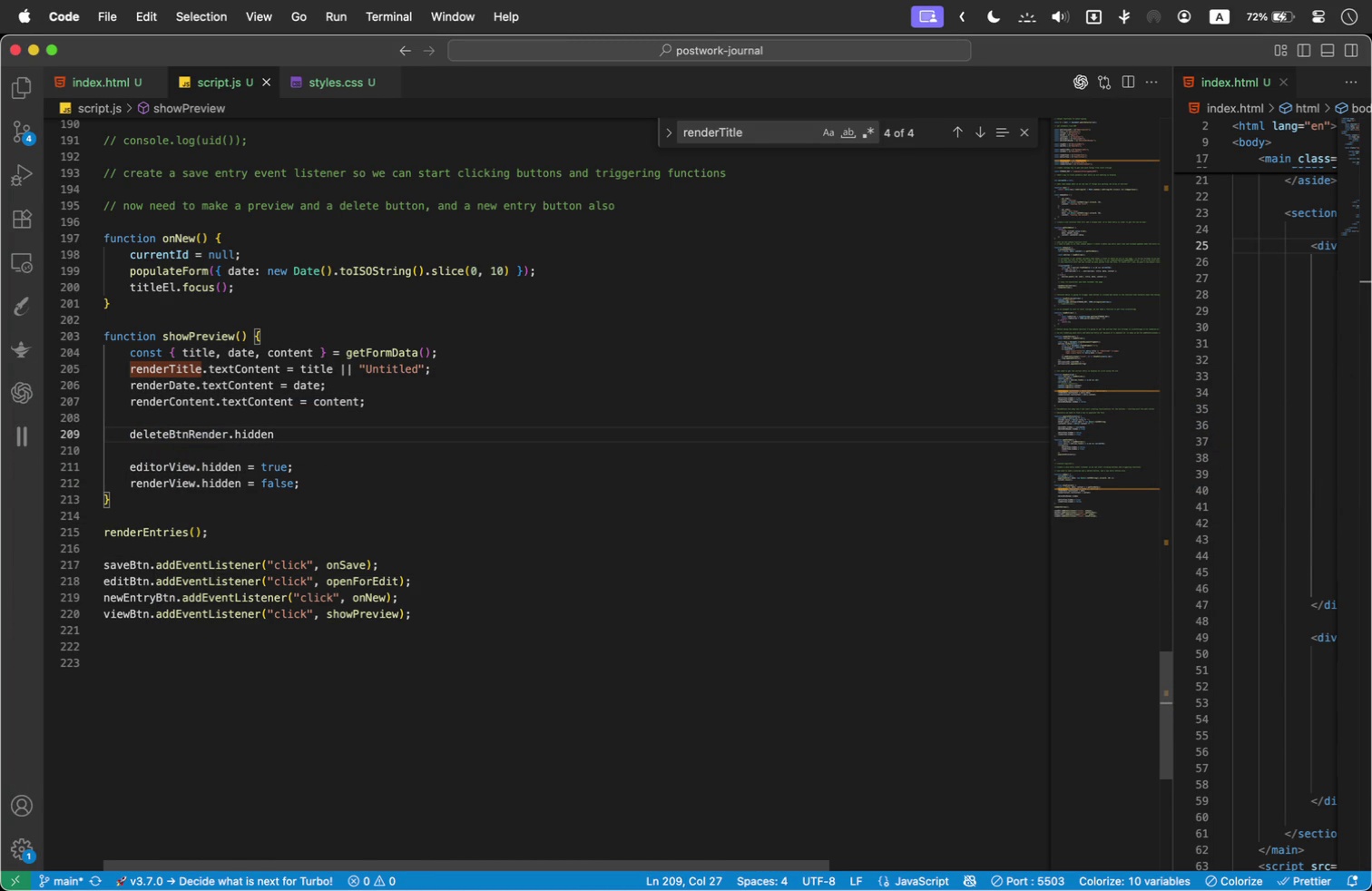 
type( = false;)